 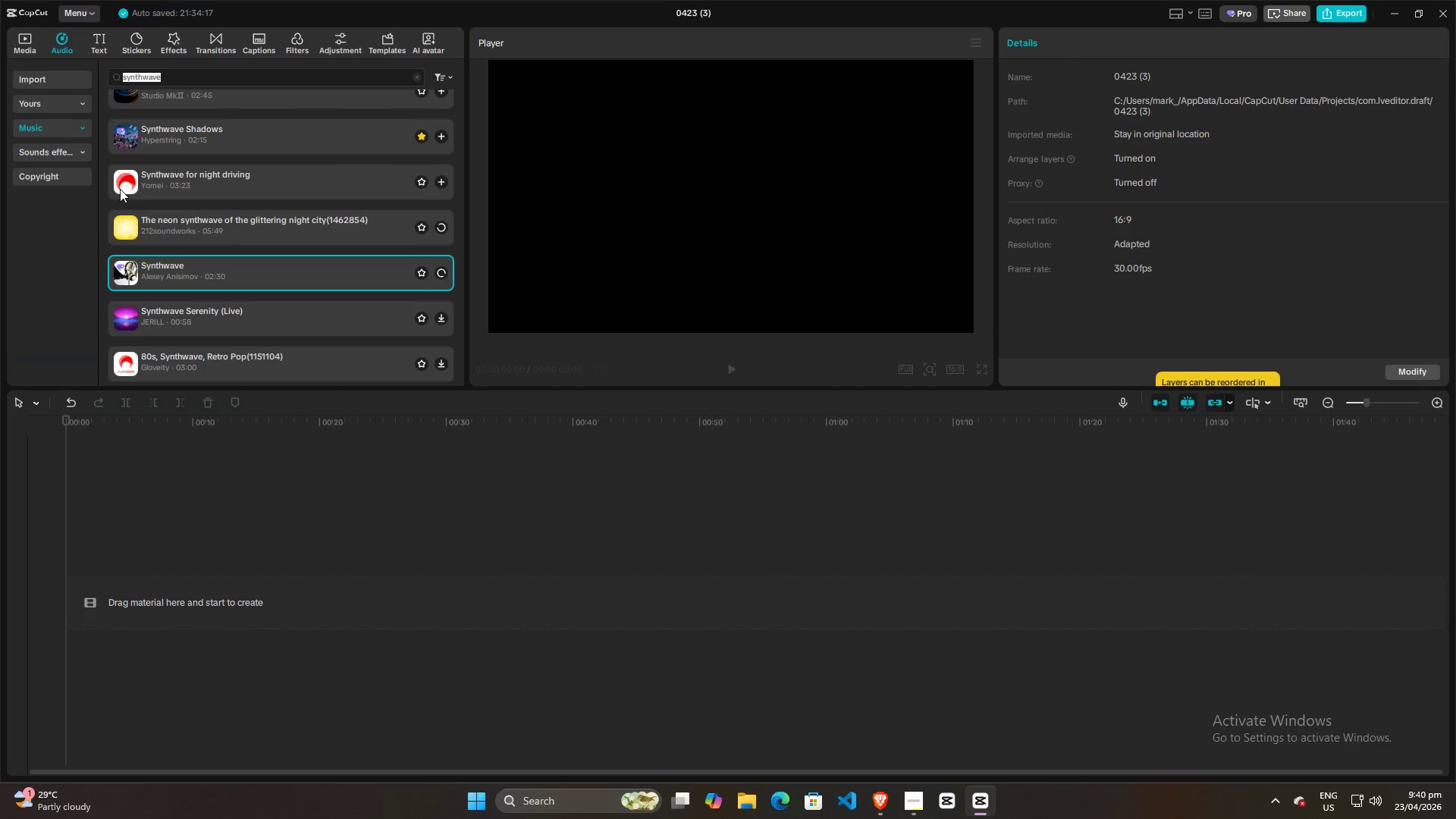 
left_click([174, 77])
 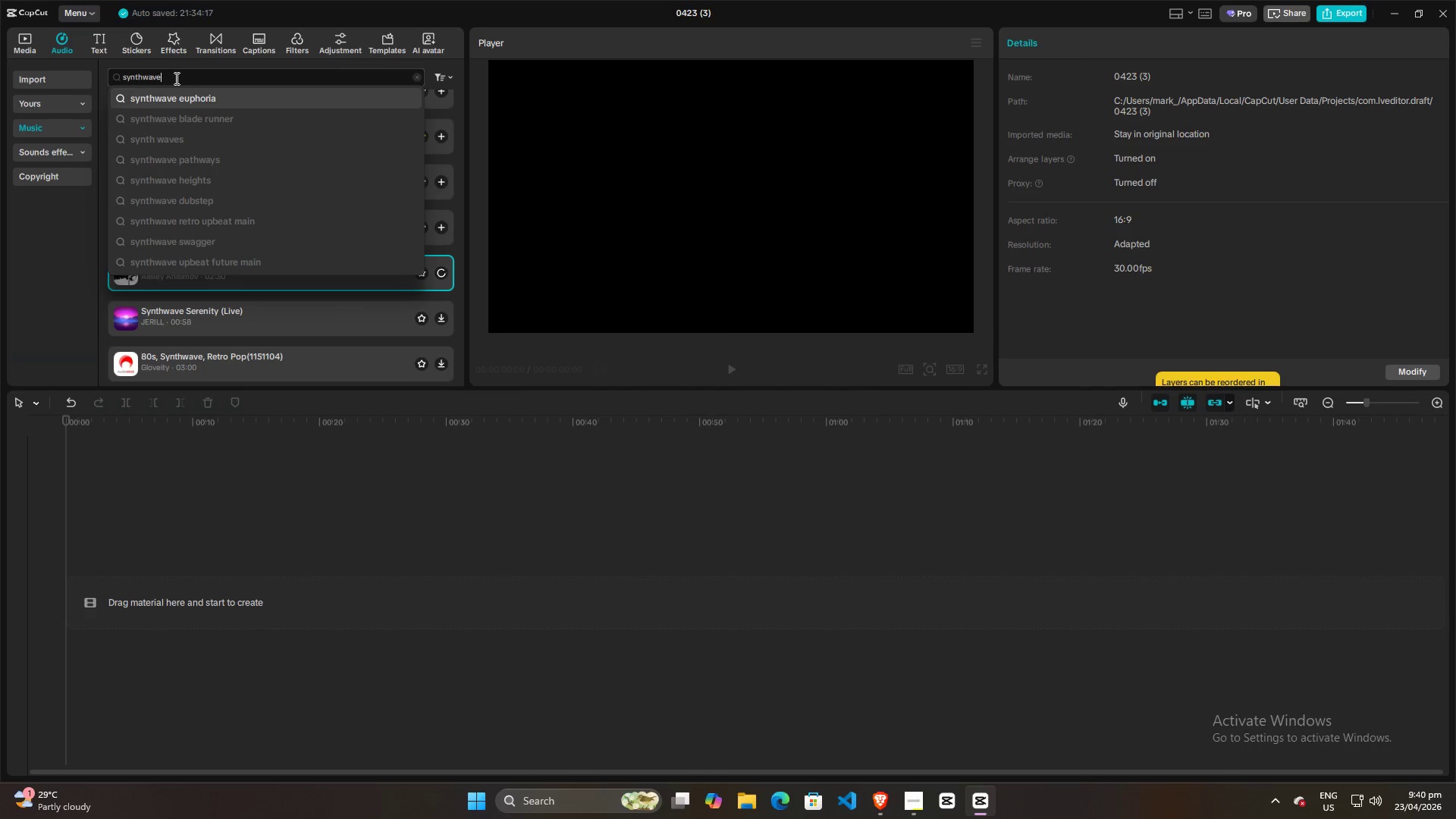 
left_click_drag(start_coordinate=[175, 78], to_coordinate=[52, 78])
 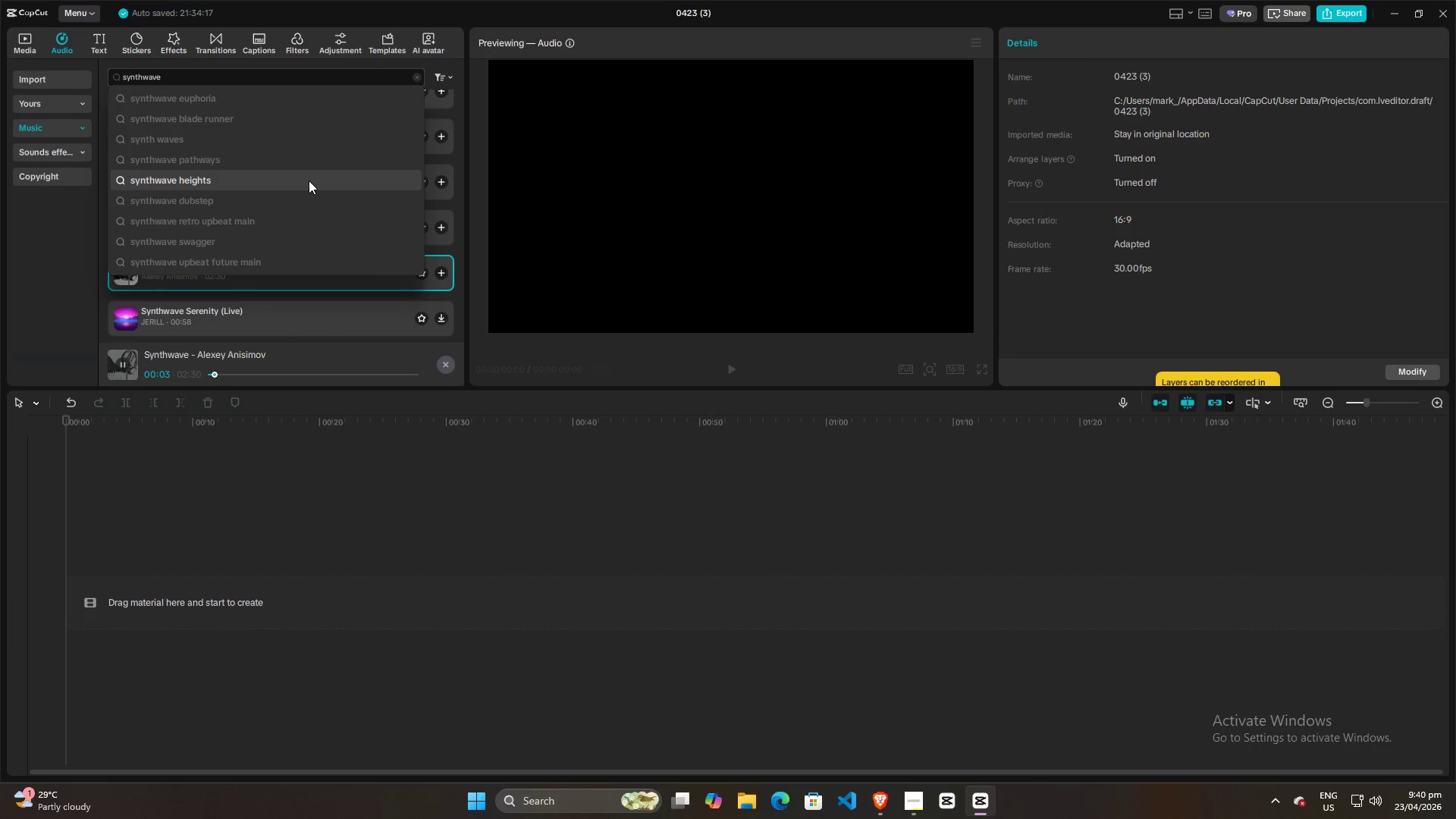 
key(Control+ControlLeft)
 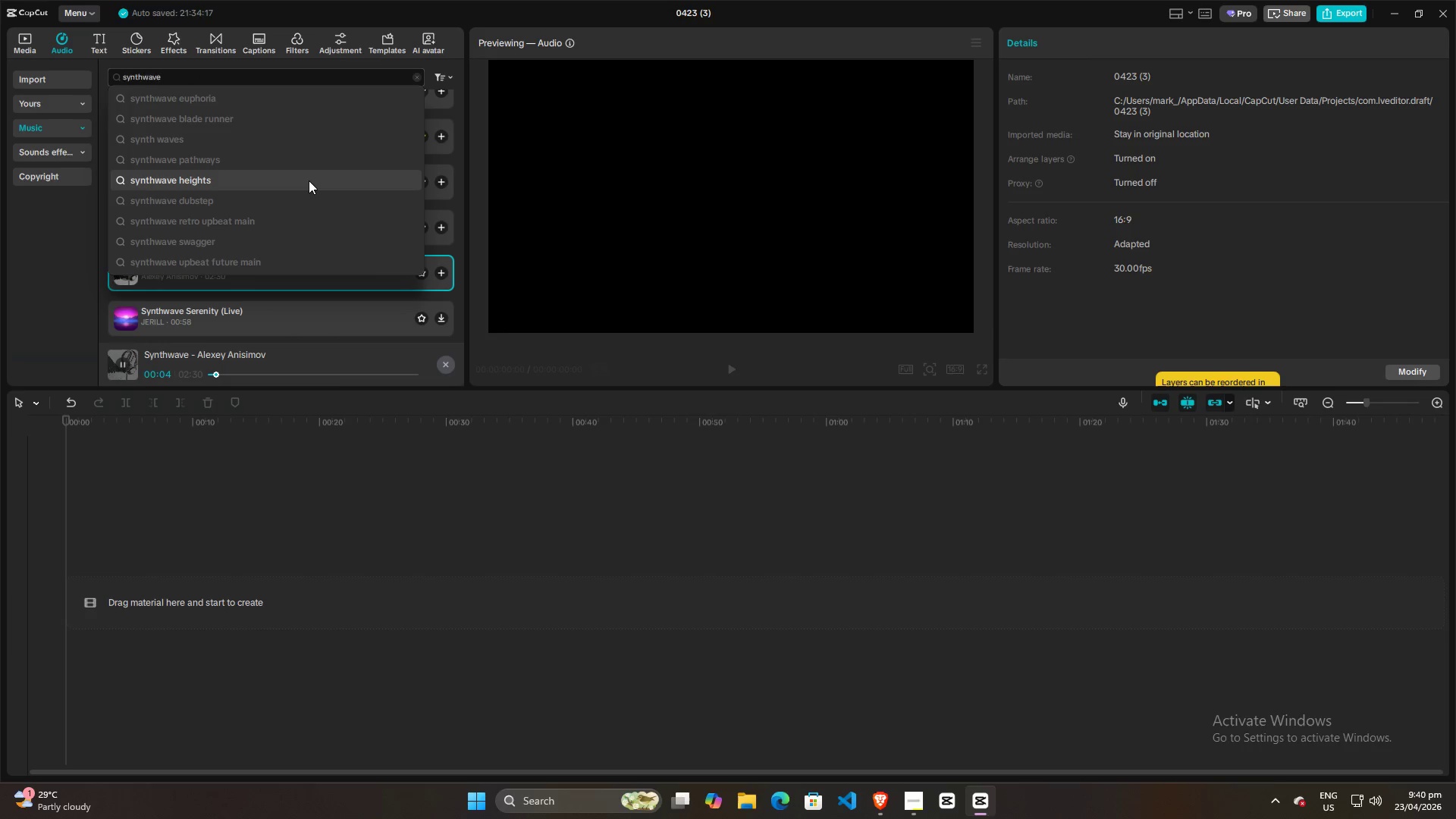 
key(Control+A)
 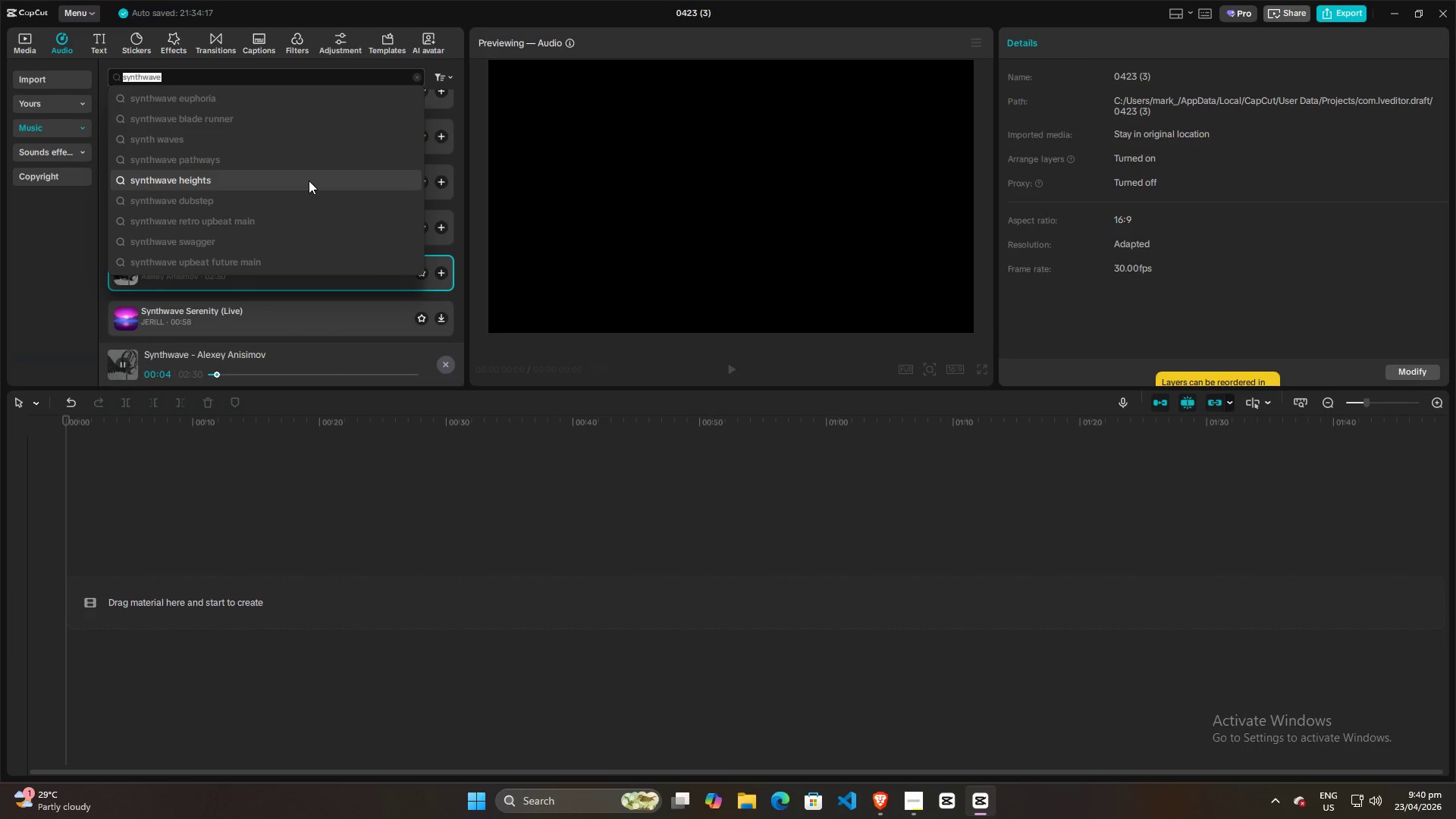 
type(phonk)
 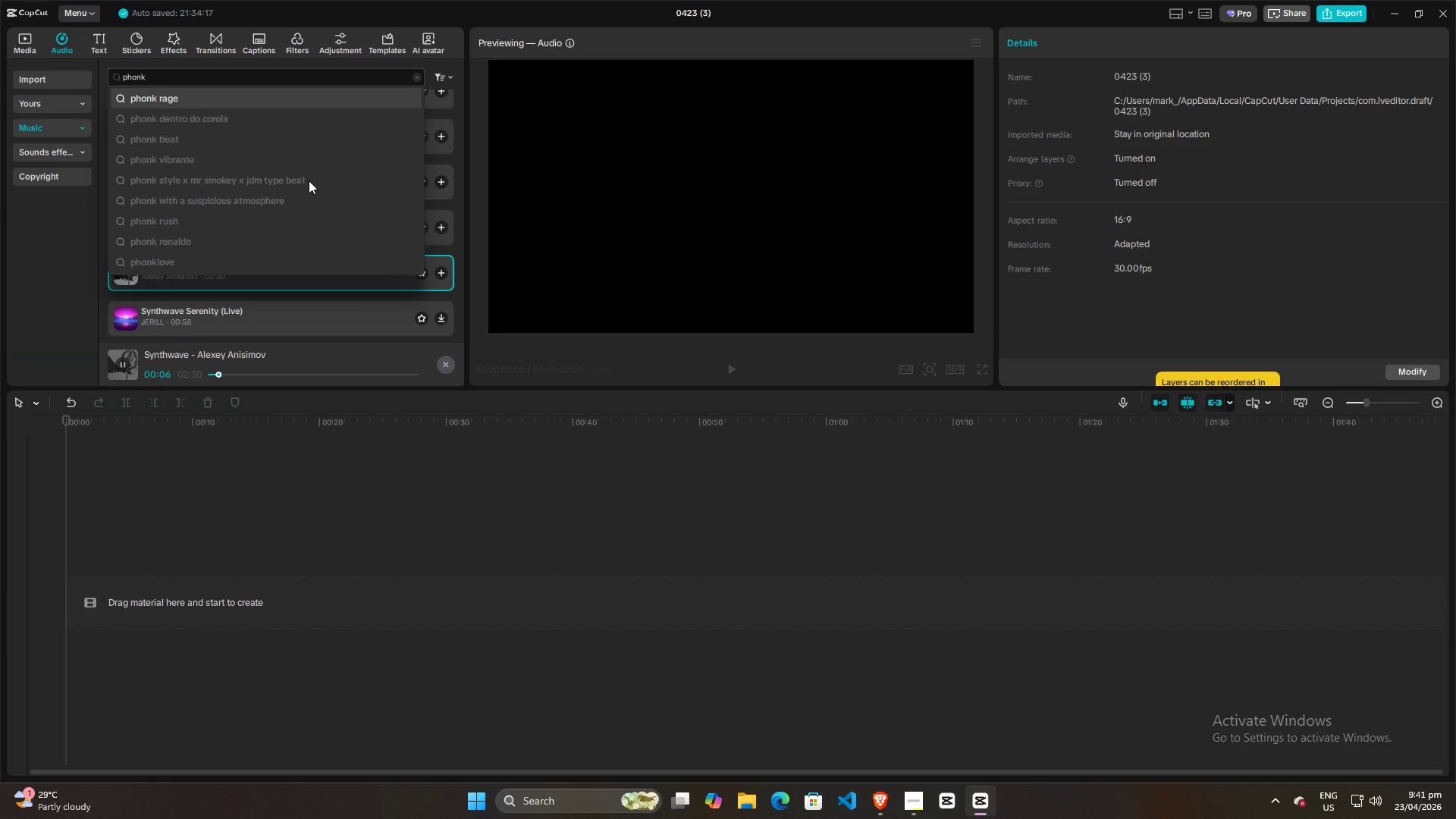 
key(Enter)
 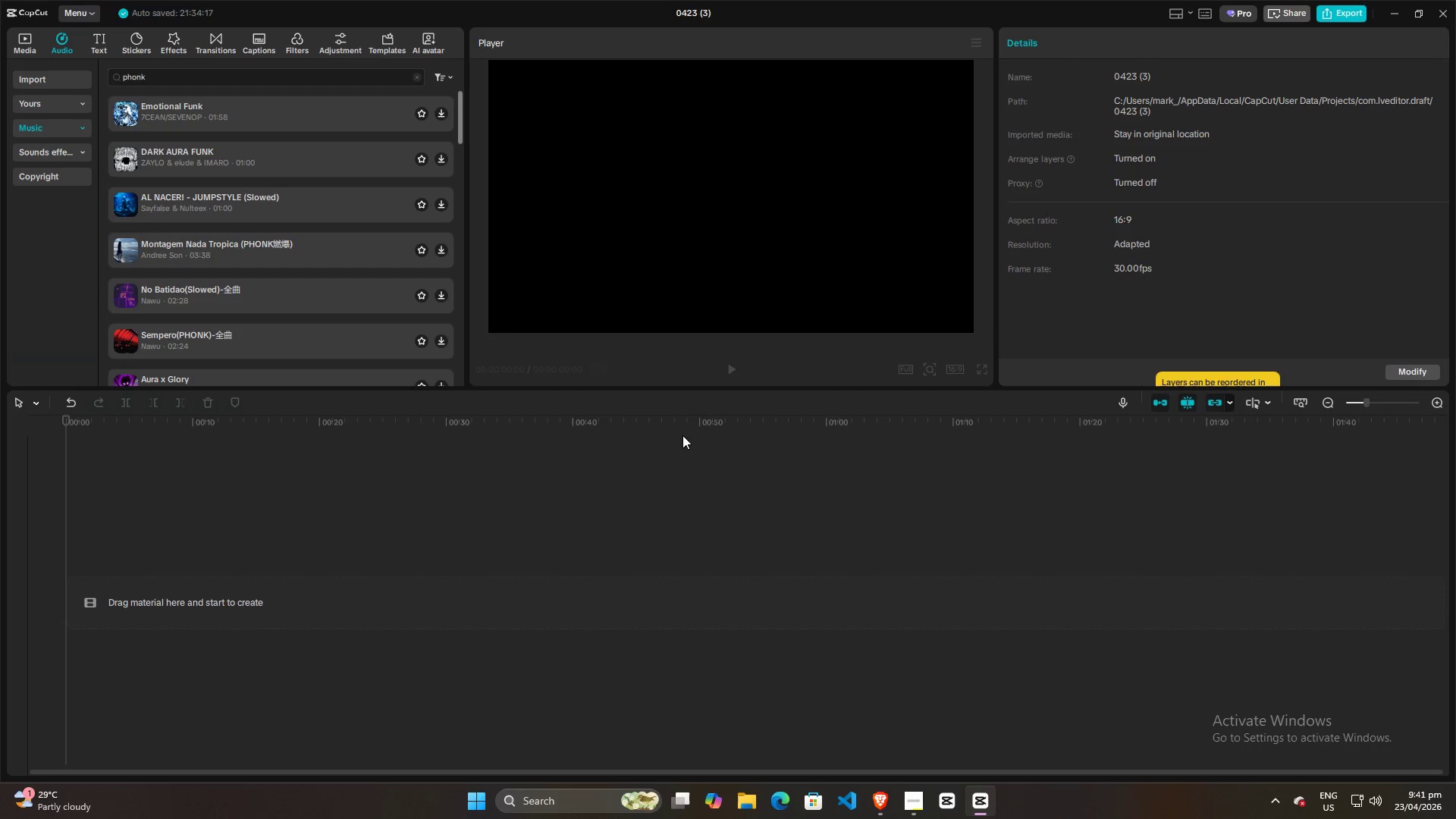 
left_click([912, 801])